 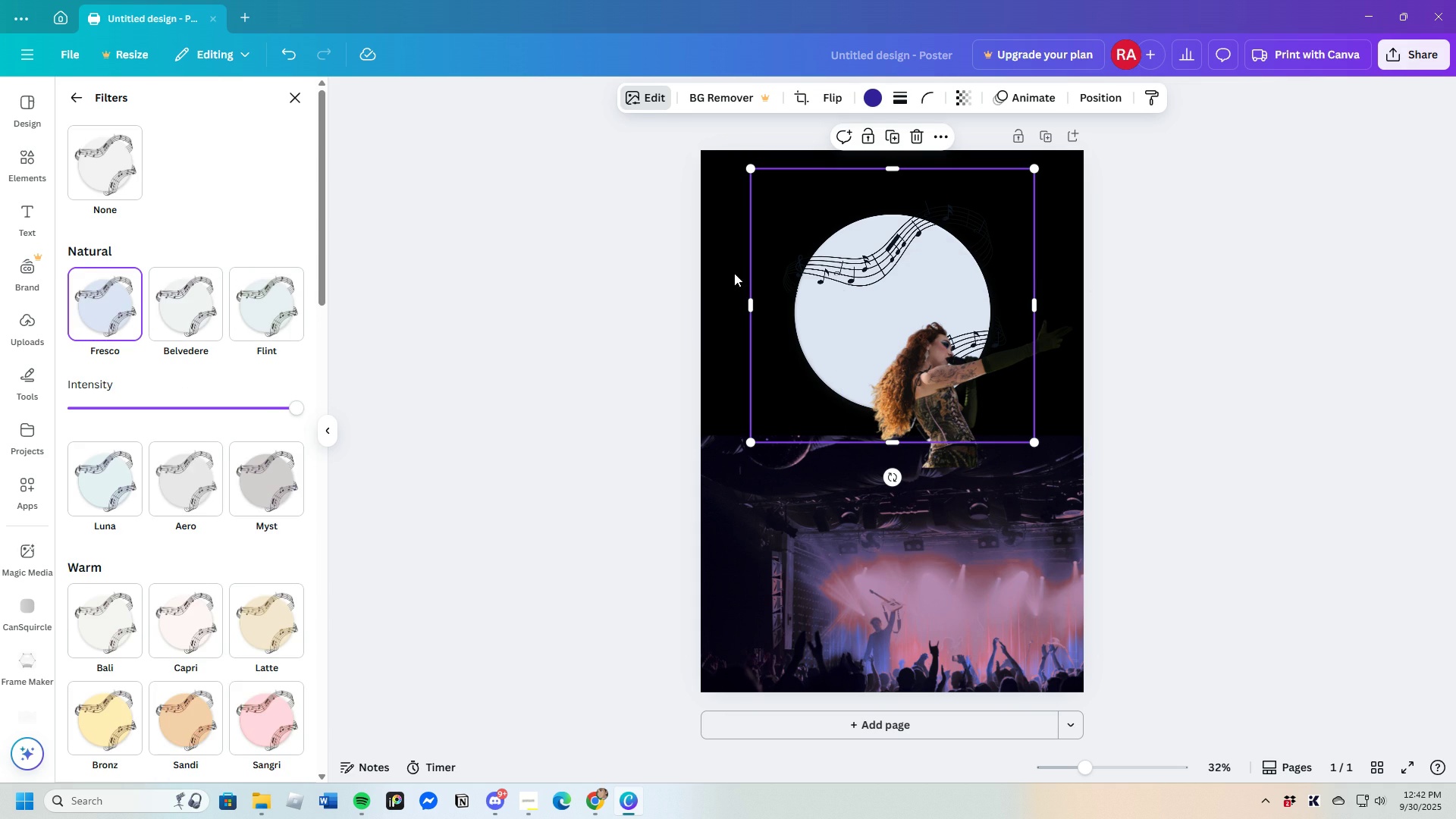 
scroll: coordinate [237, 623], scroll_direction: down, amount: 13.0
 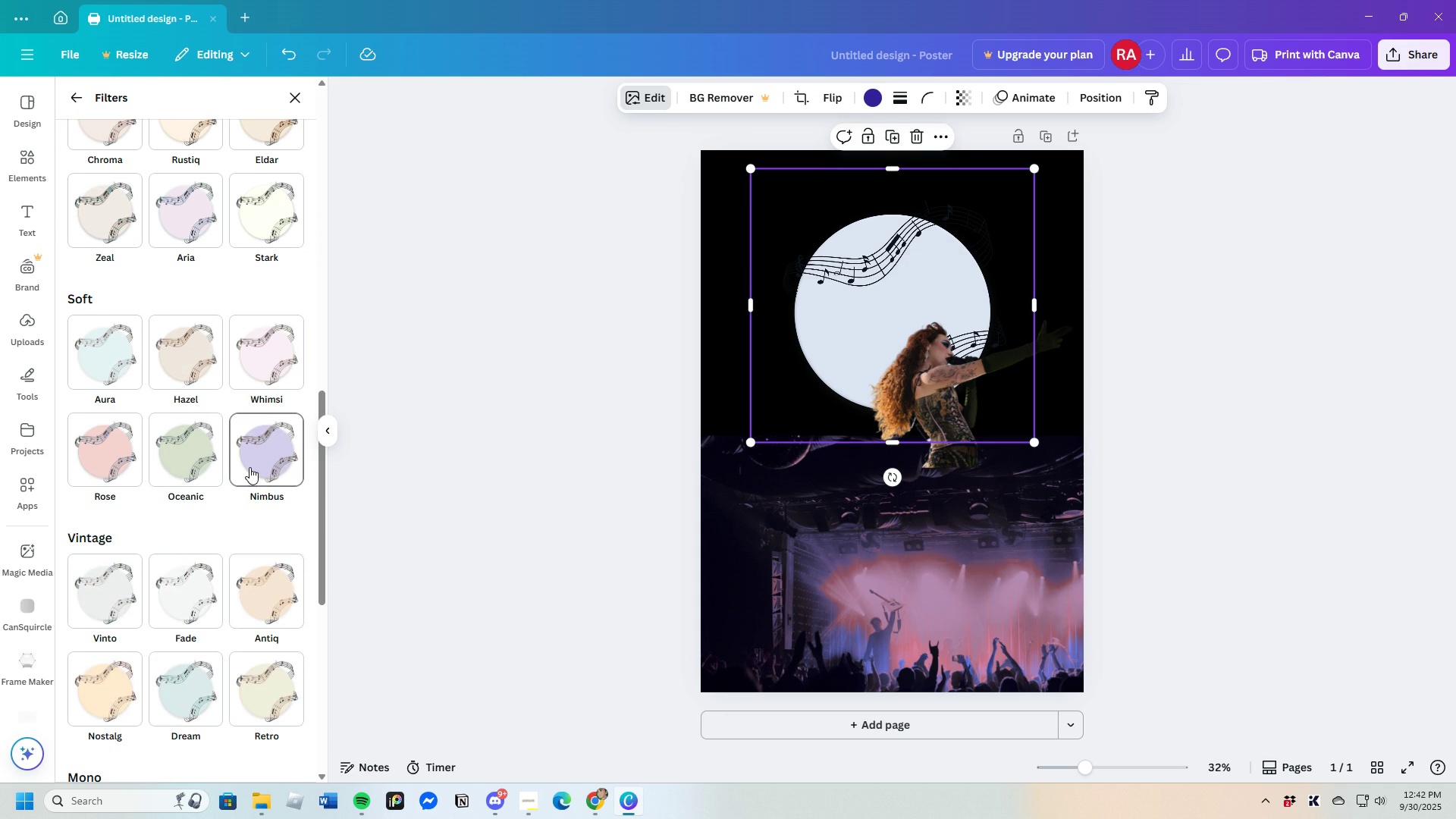 
left_click([249, 467])
 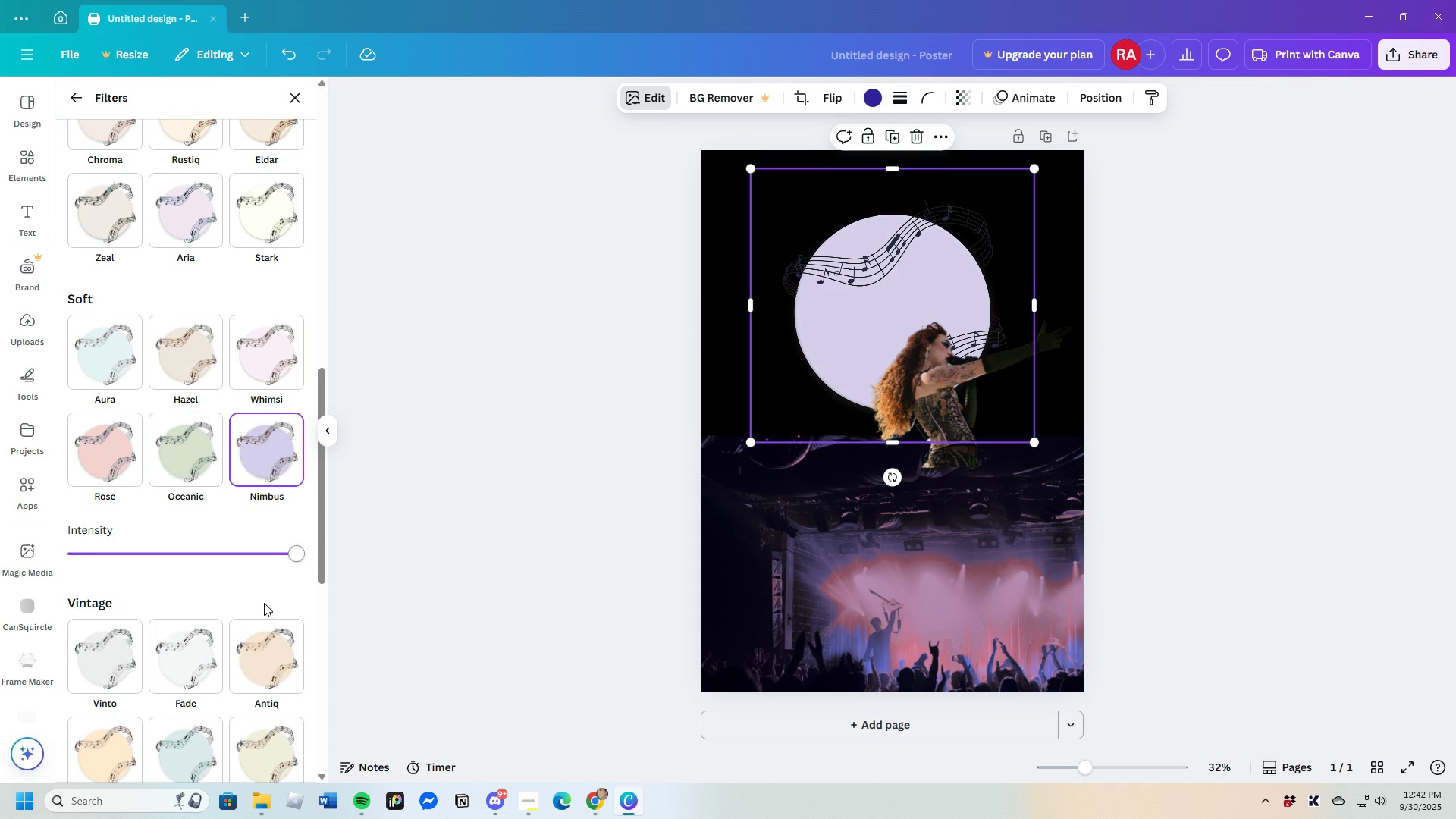 
scroll: coordinate [244, 625], scroll_direction: down, amount: 9.0
 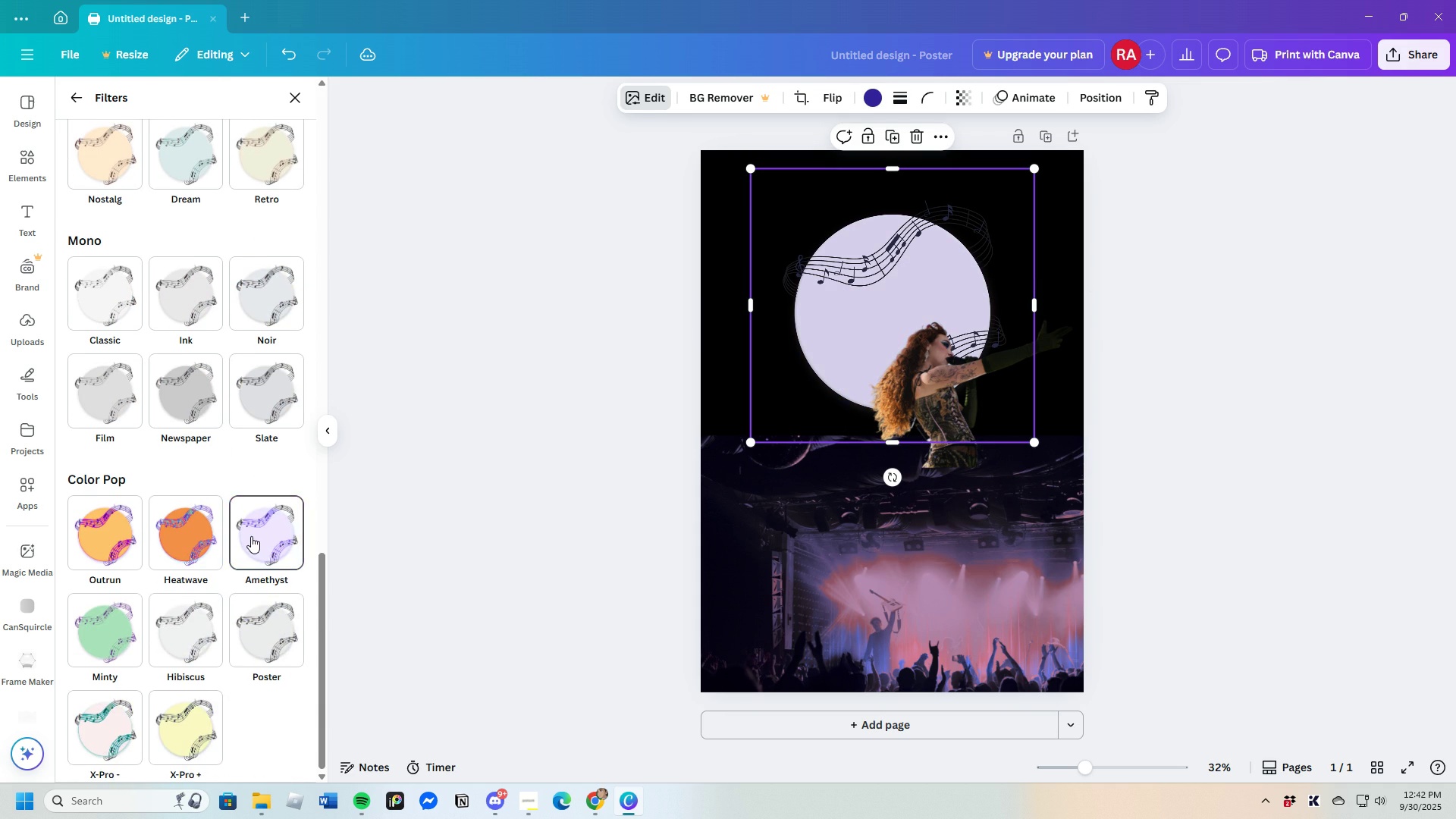 
left_click([251, 536])
 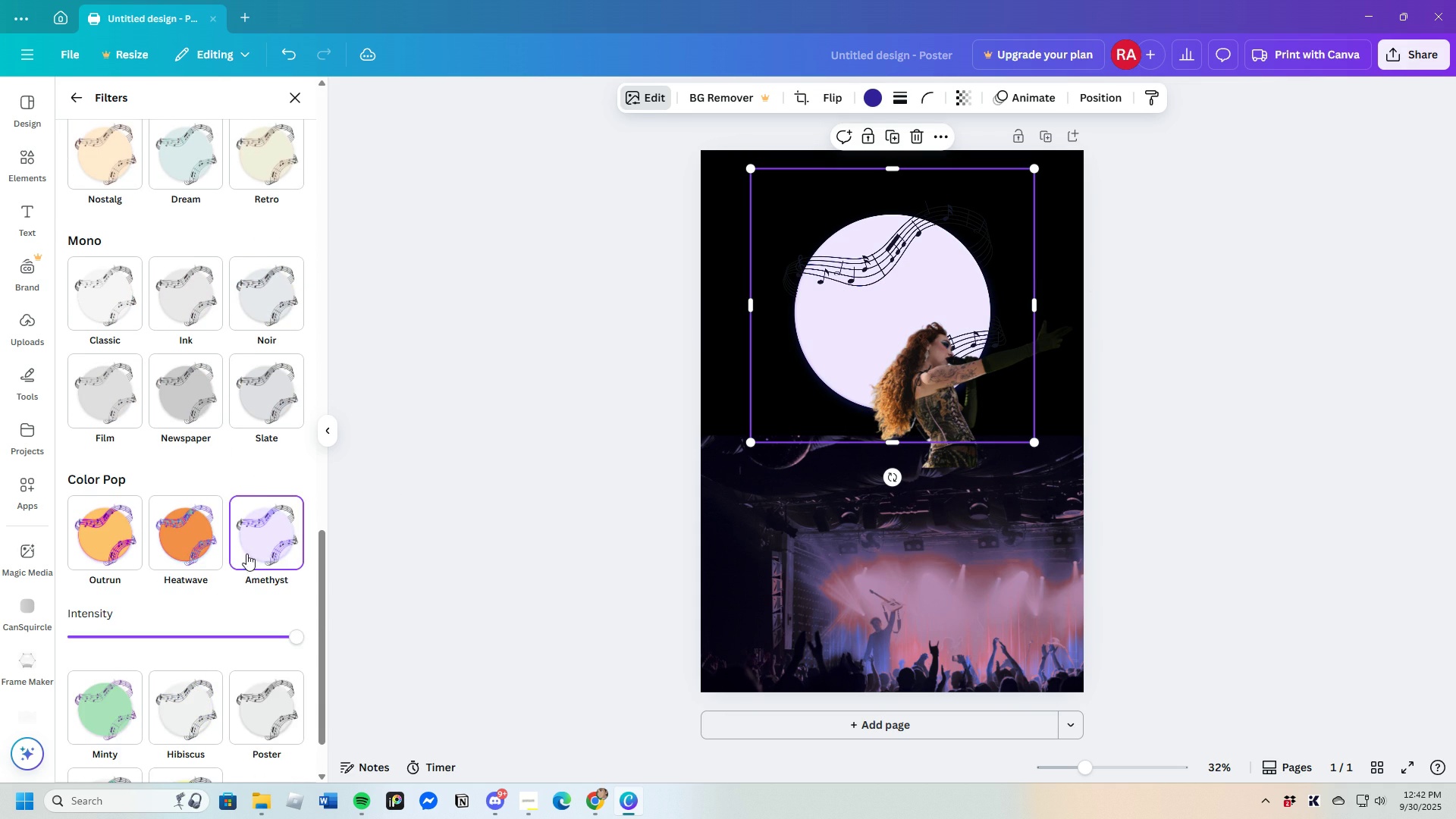 
scroll: coordinate [230, 543], scroll_direction: up, amount: 8.0